 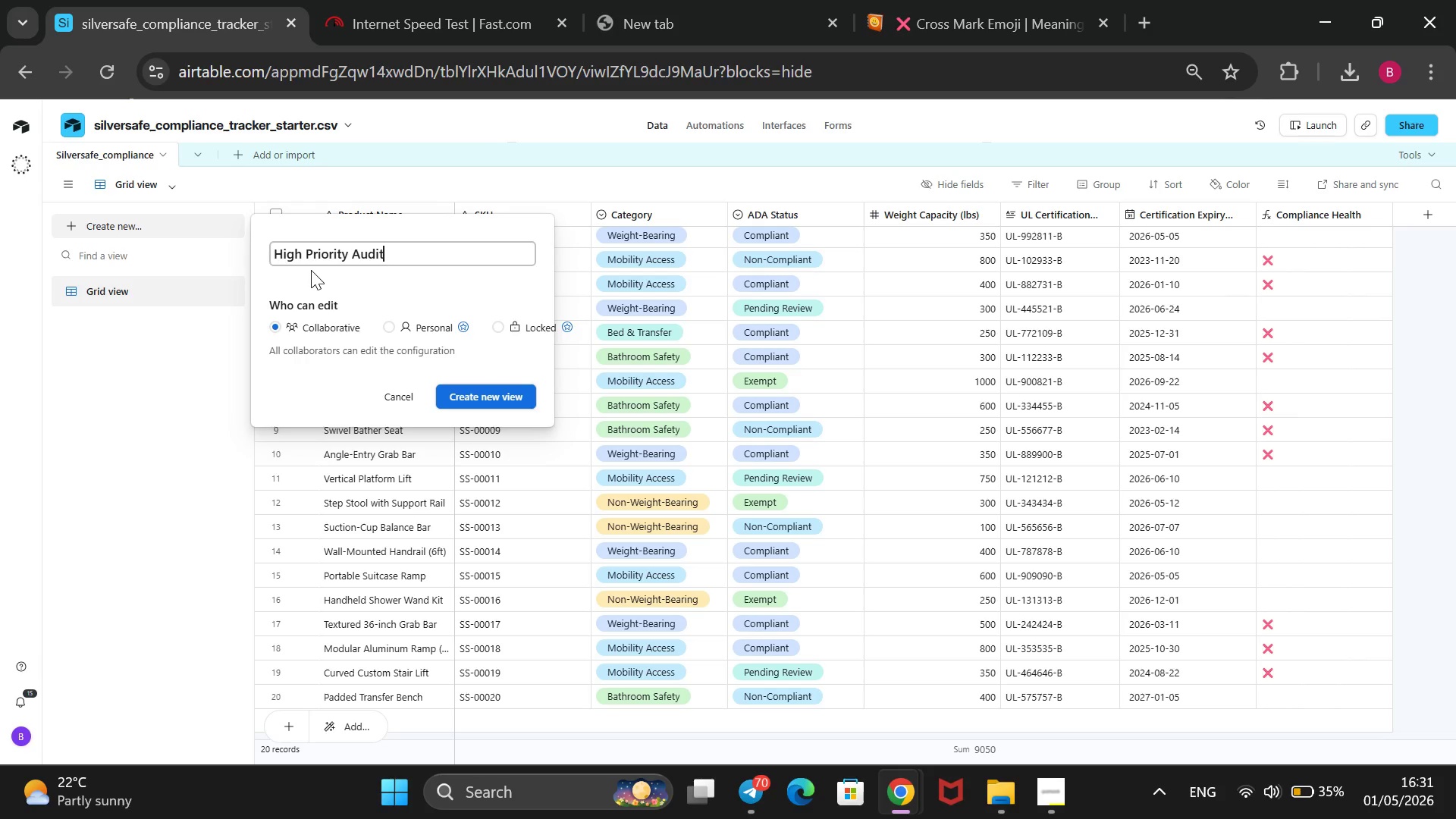 
key(Enter)
 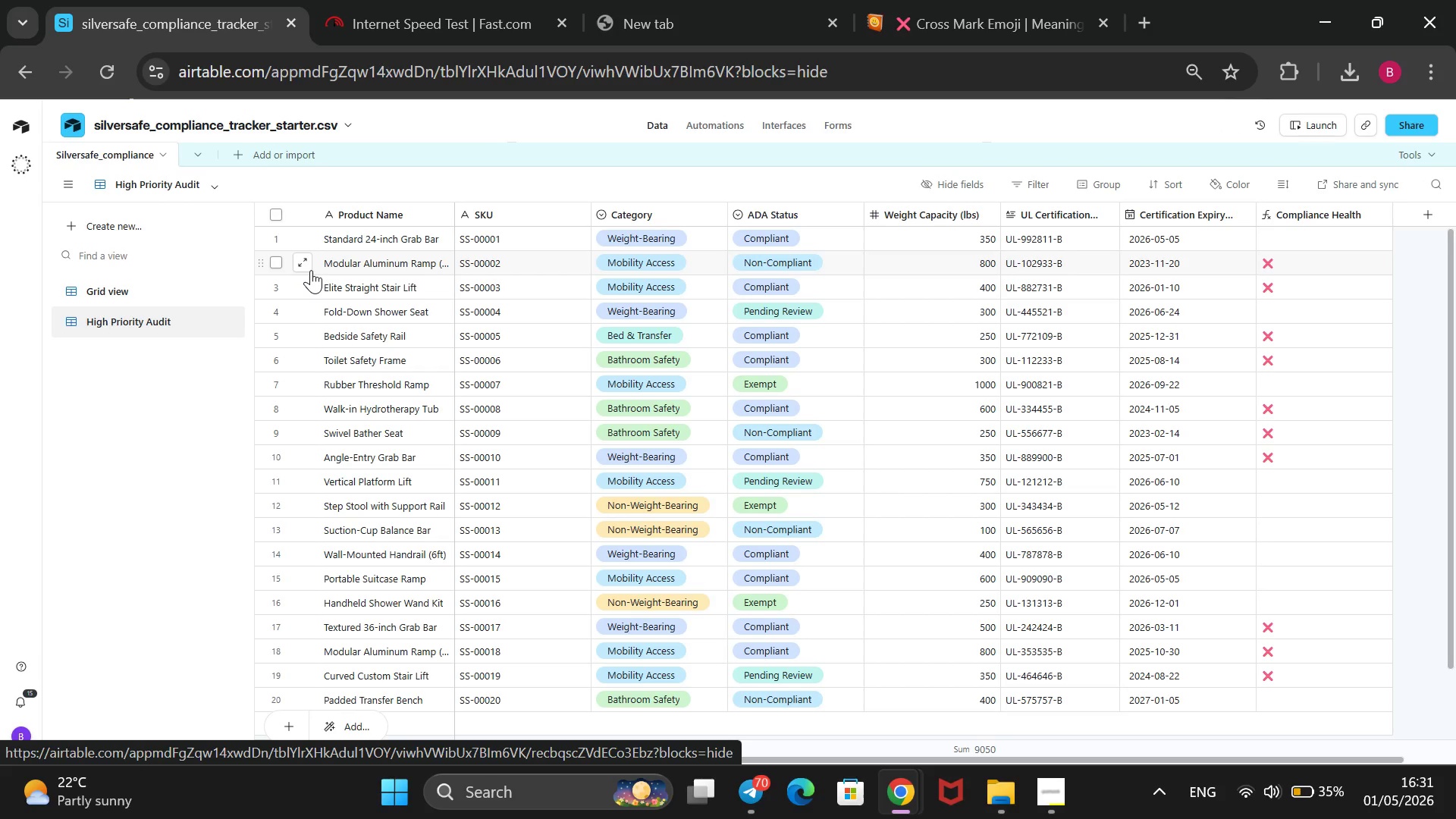 
wait(23.06)
 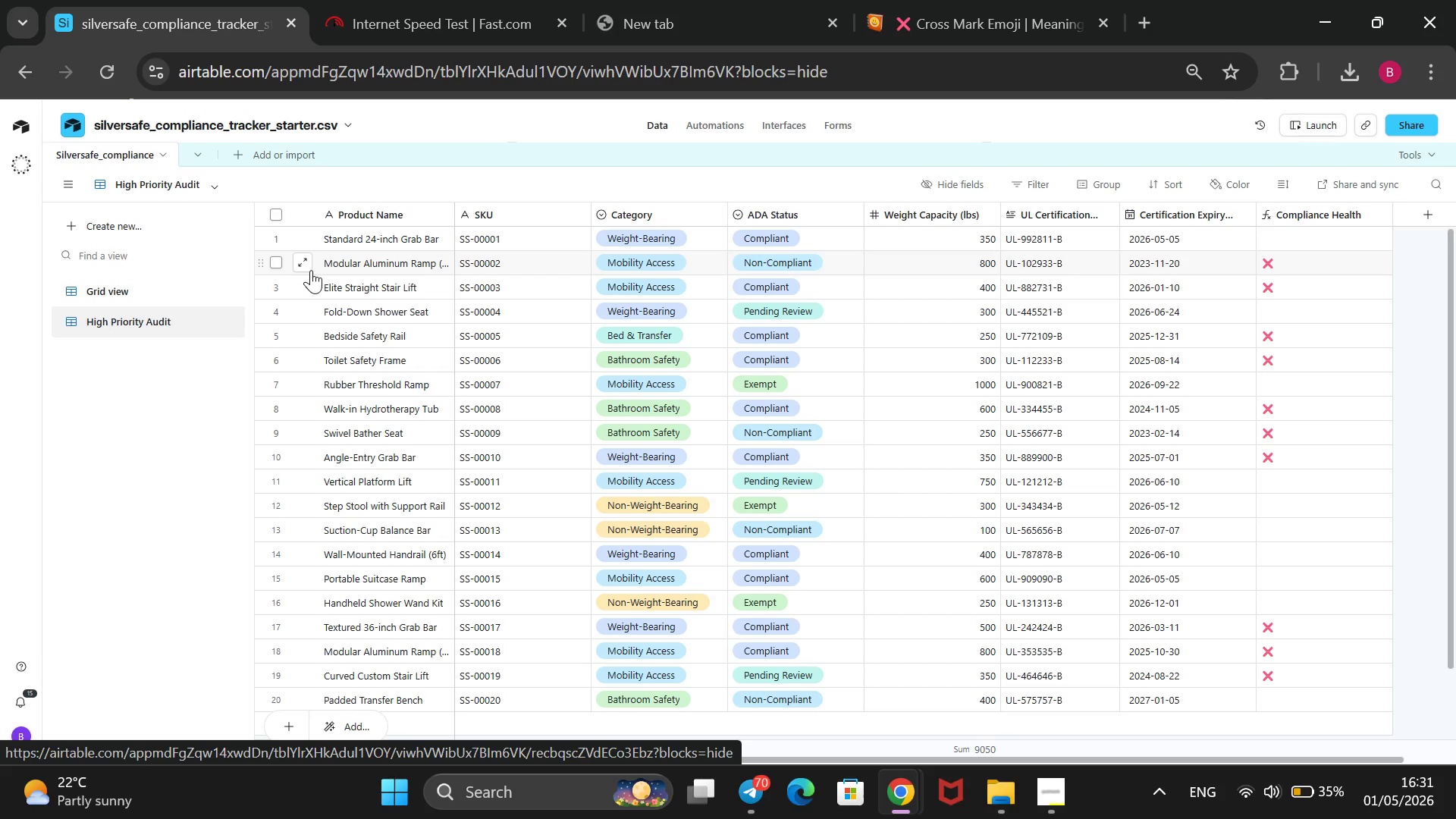 
left_click([1033, 188])
 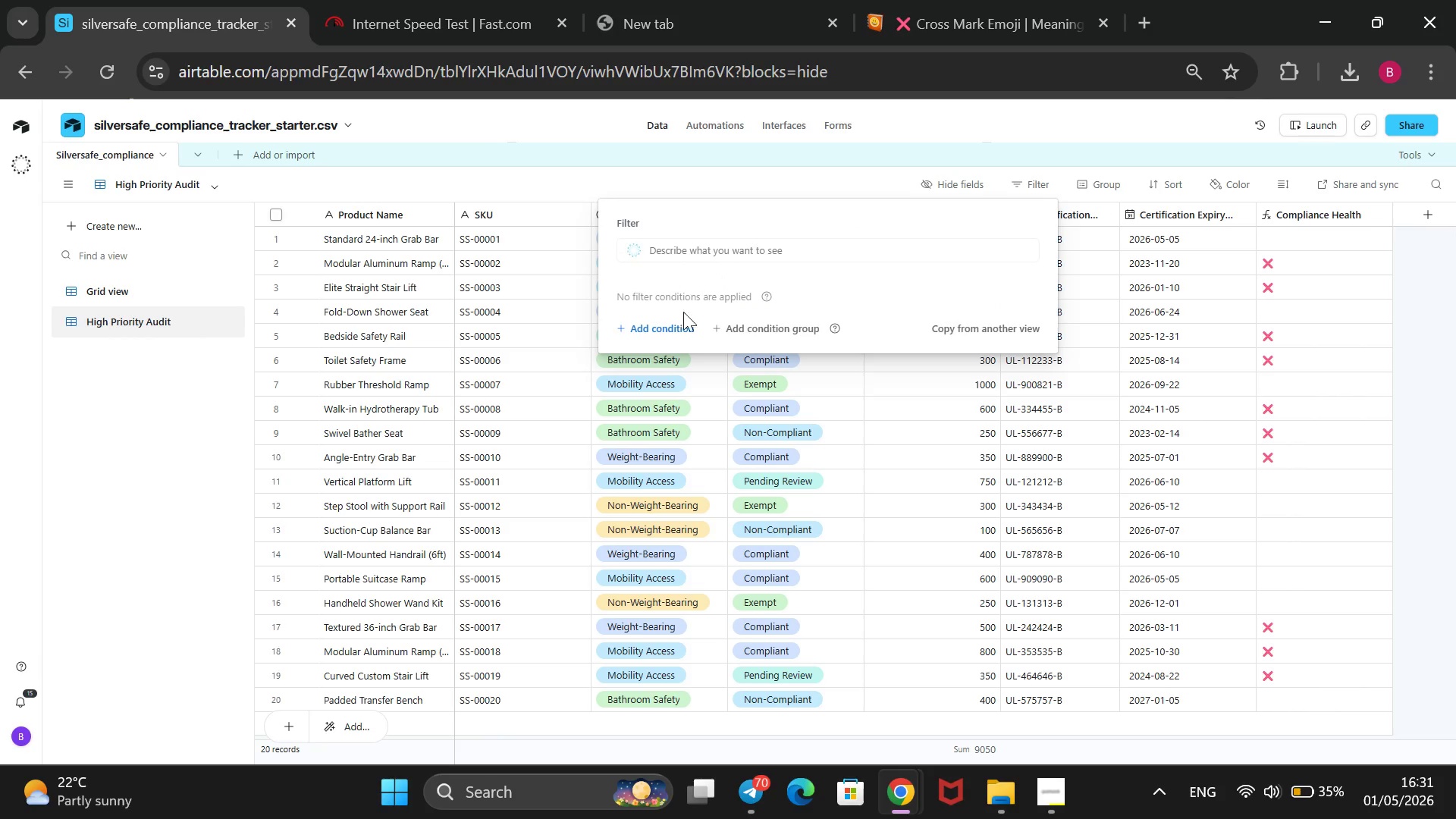 
left_click([648, 327])
 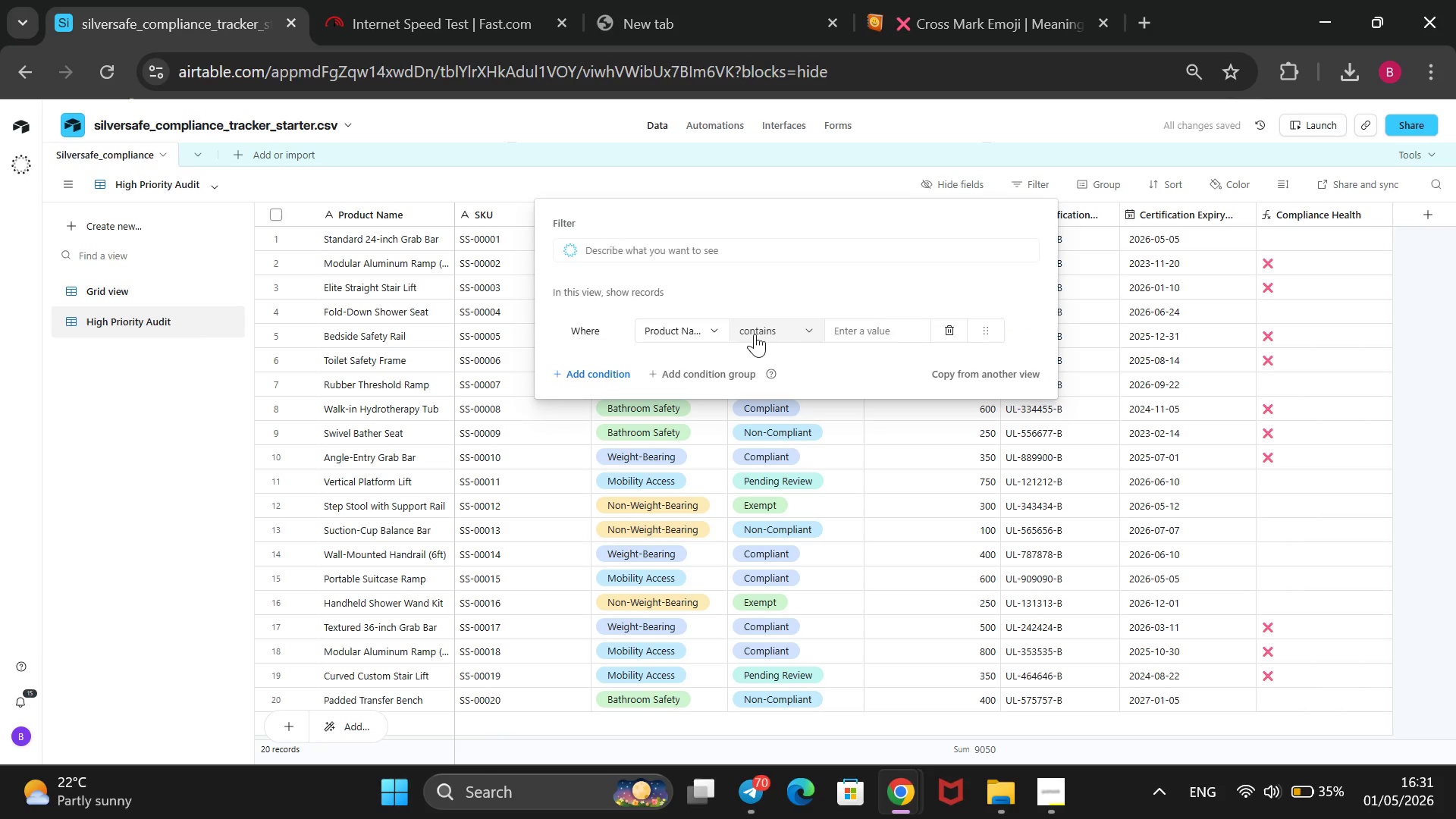 
left_click([717, 331])
 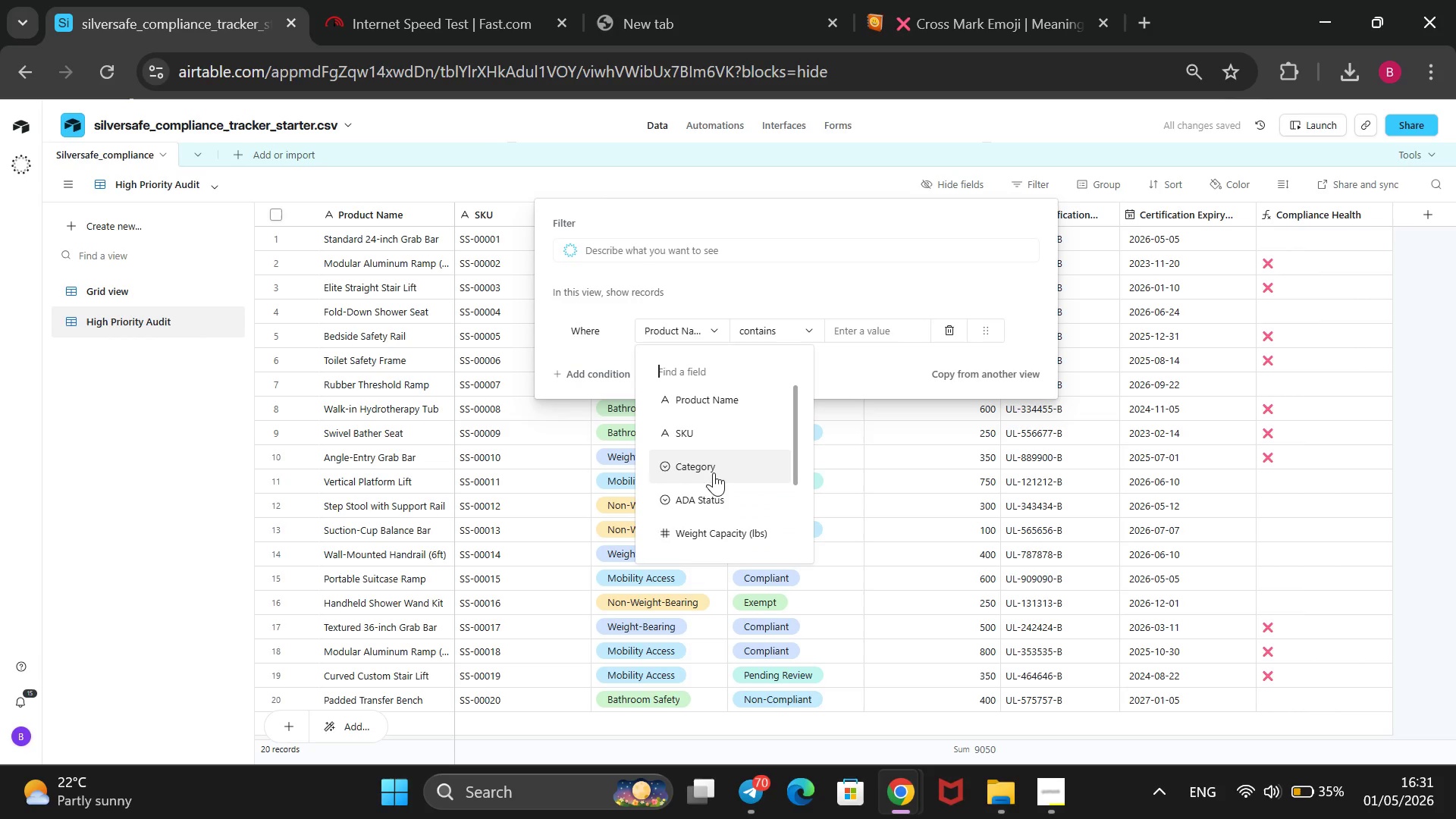 
left_click([709, 486])
 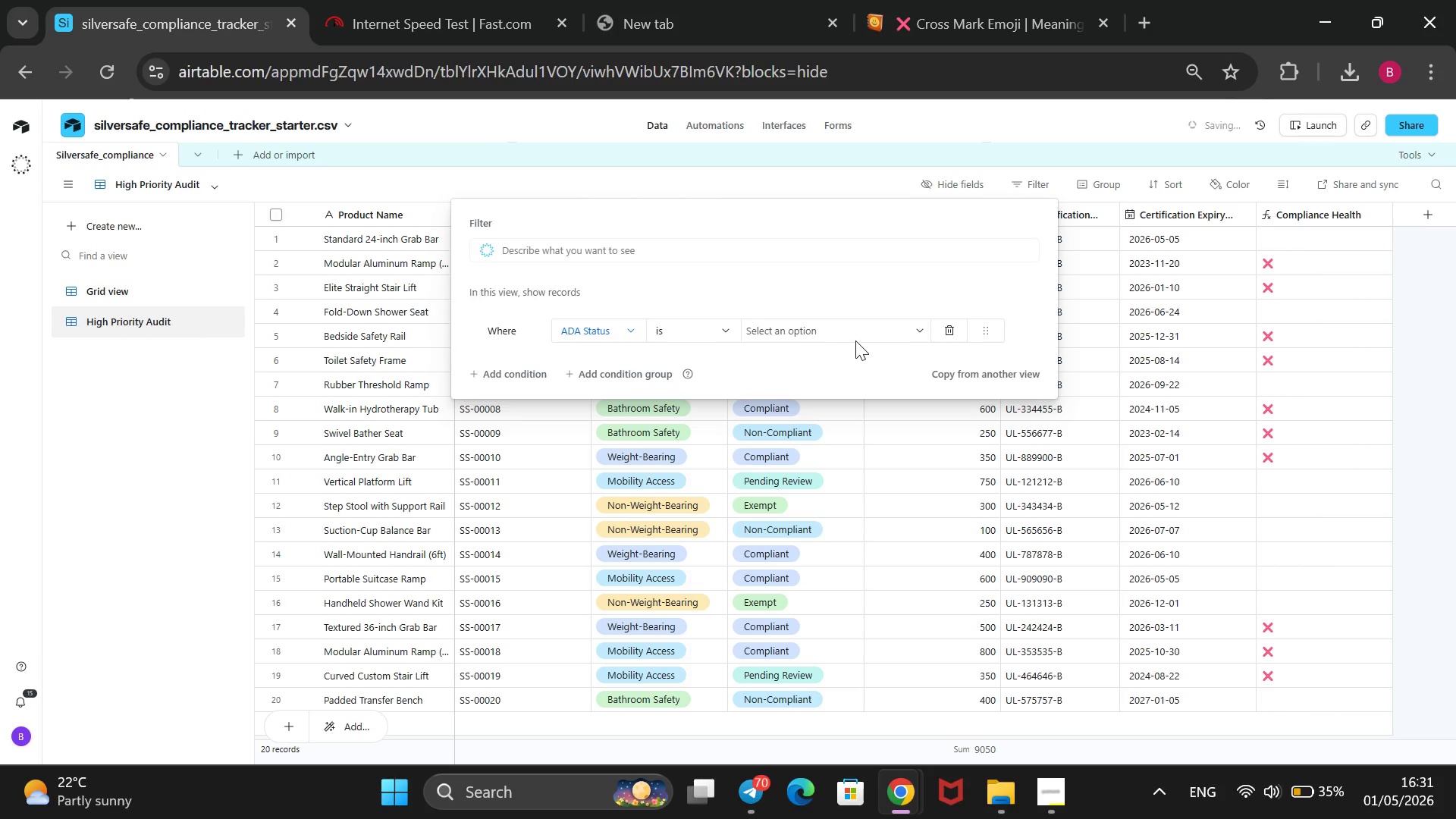 
left_click([888, 328])
 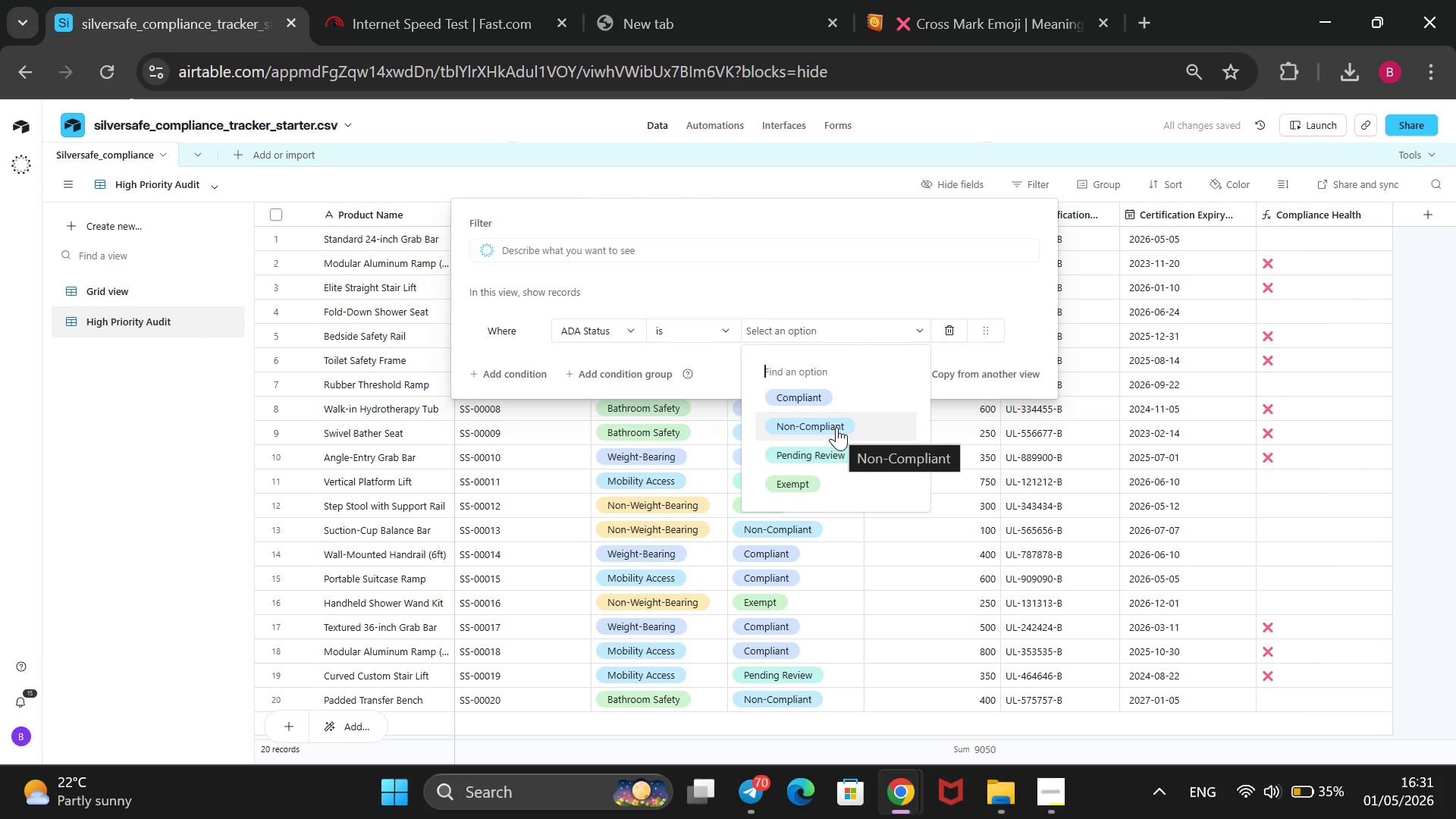 
left_click([836, 427])
 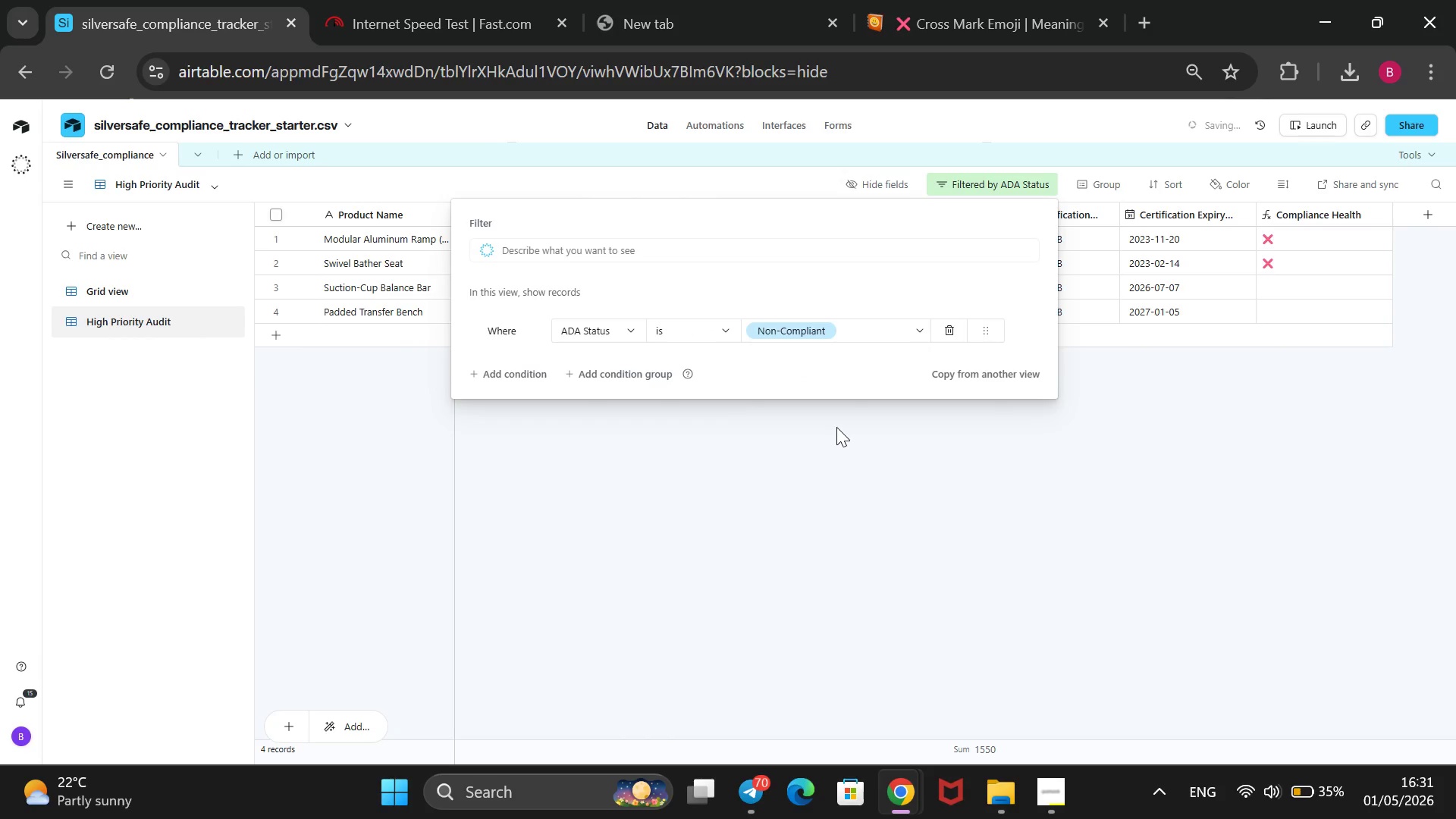 
left_click([824, 478])
 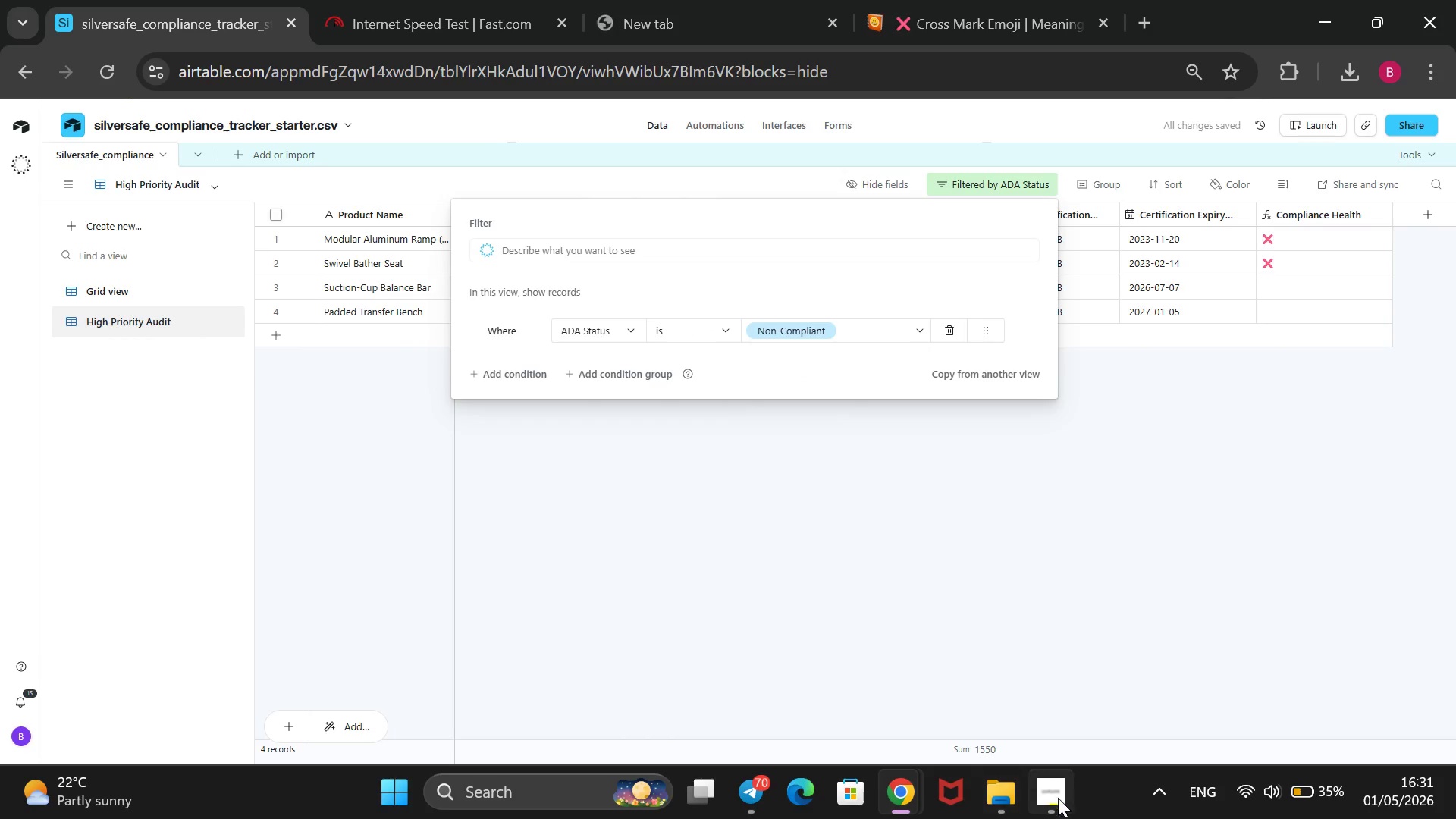 
left_click([1059, 798])